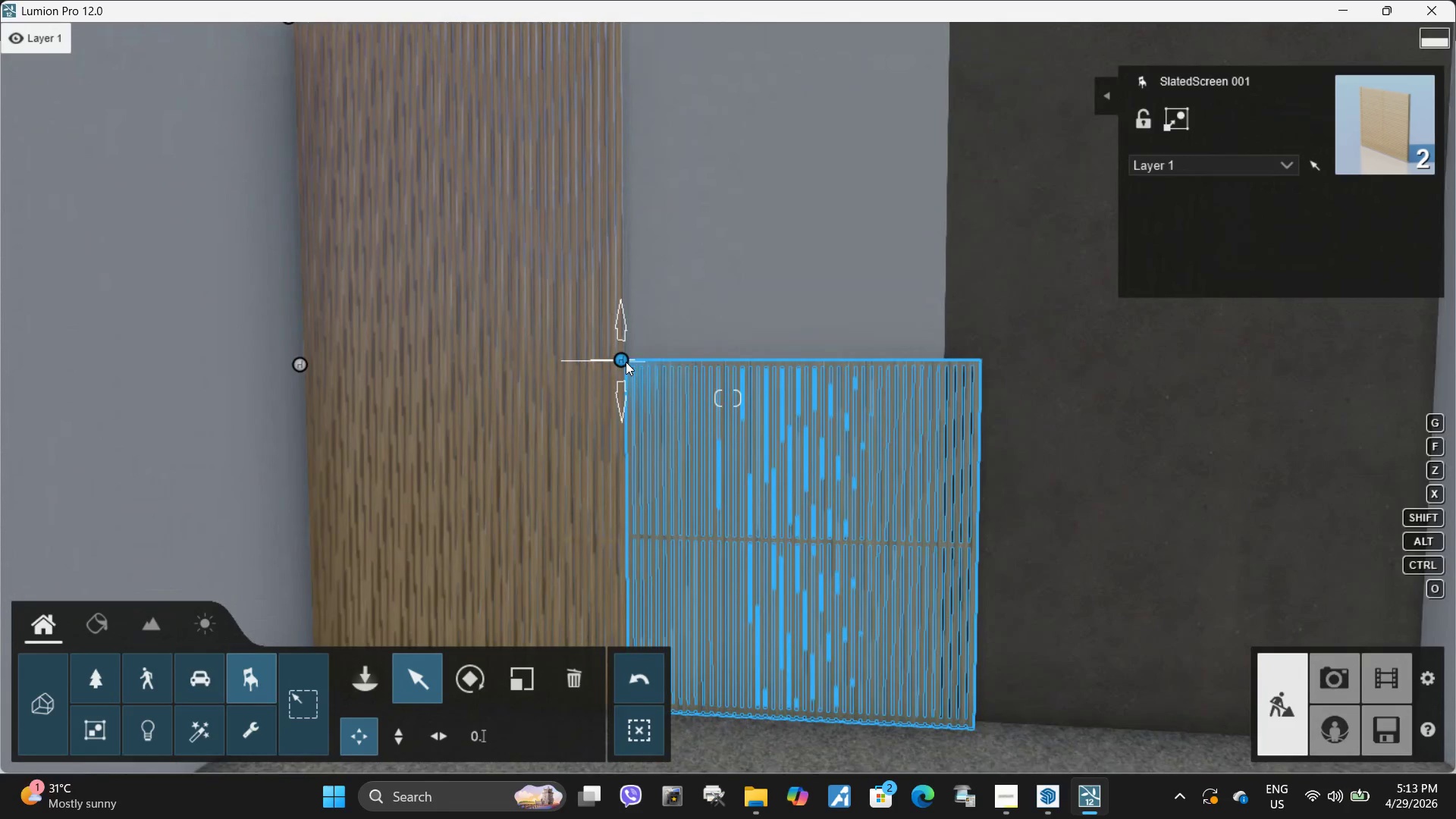 
hold_key(key=AltLeft, duration=1.5)
left_click_drag(start_coordinate=[622, 361], to_coordinate=[628, 317])
 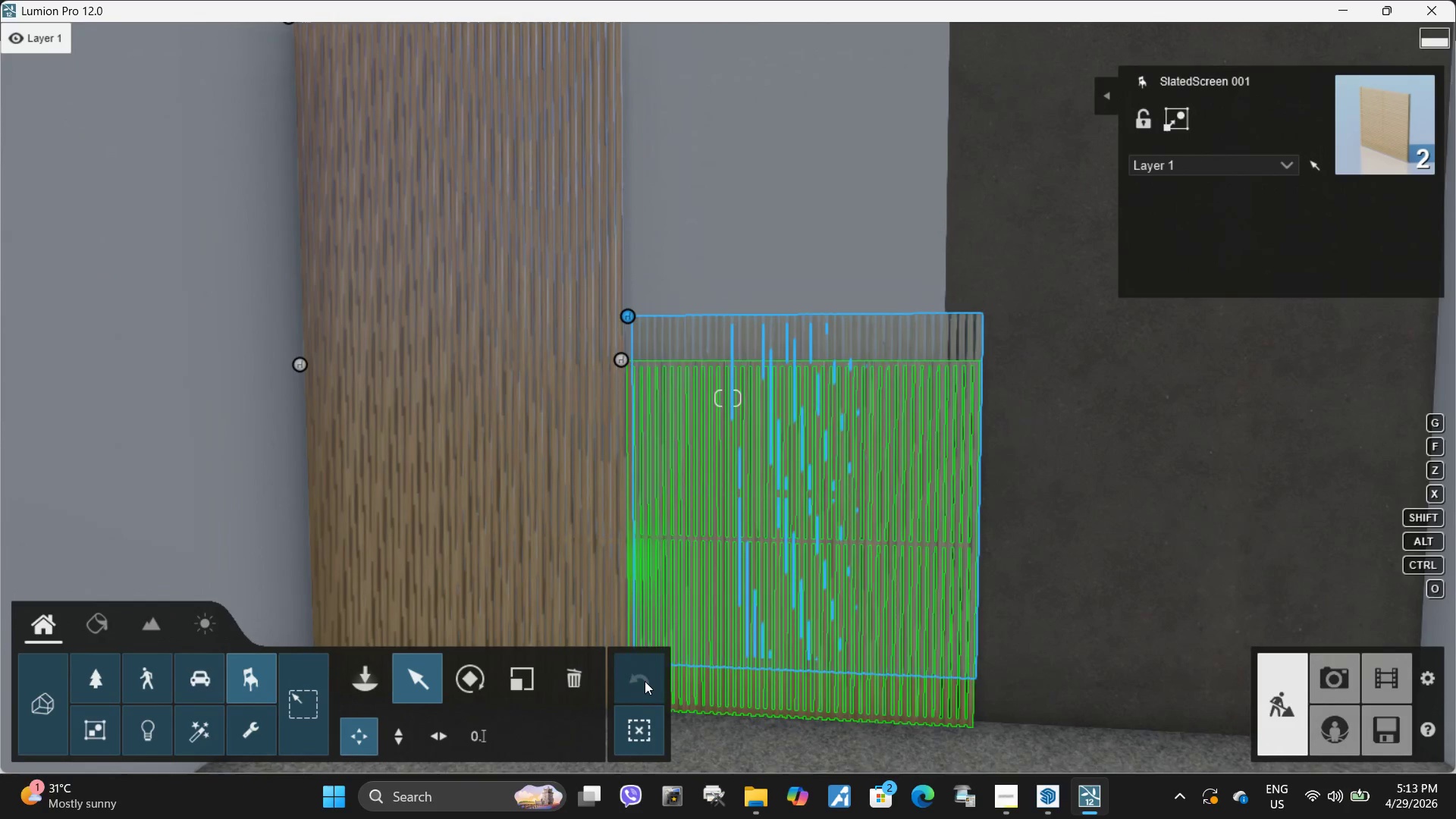 
hold_key(key=AltLeft, duration=4.91)
left_click([585, 672])
 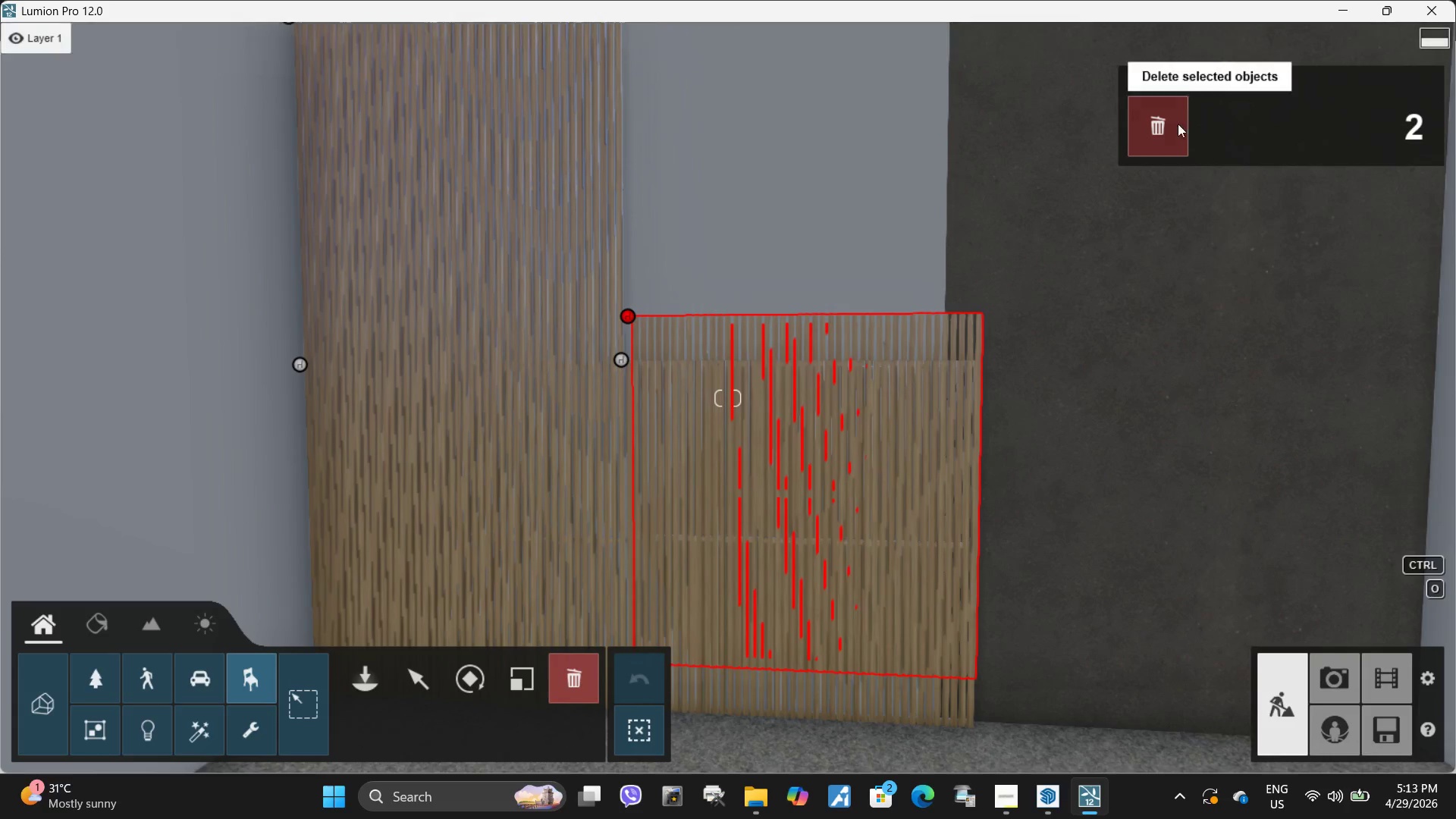 
left_click([1165, 126])
 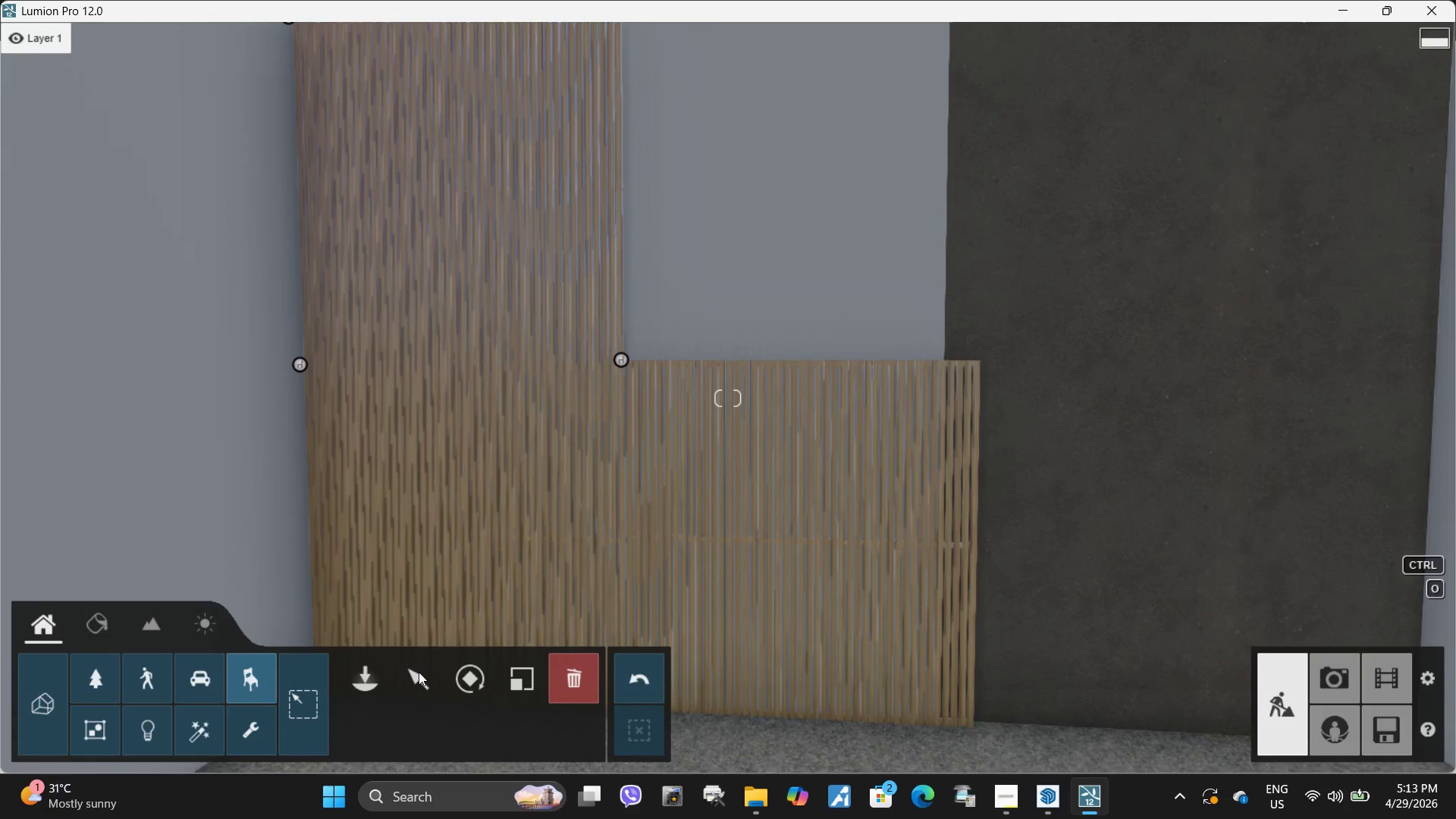 
left_click([418, 672])
 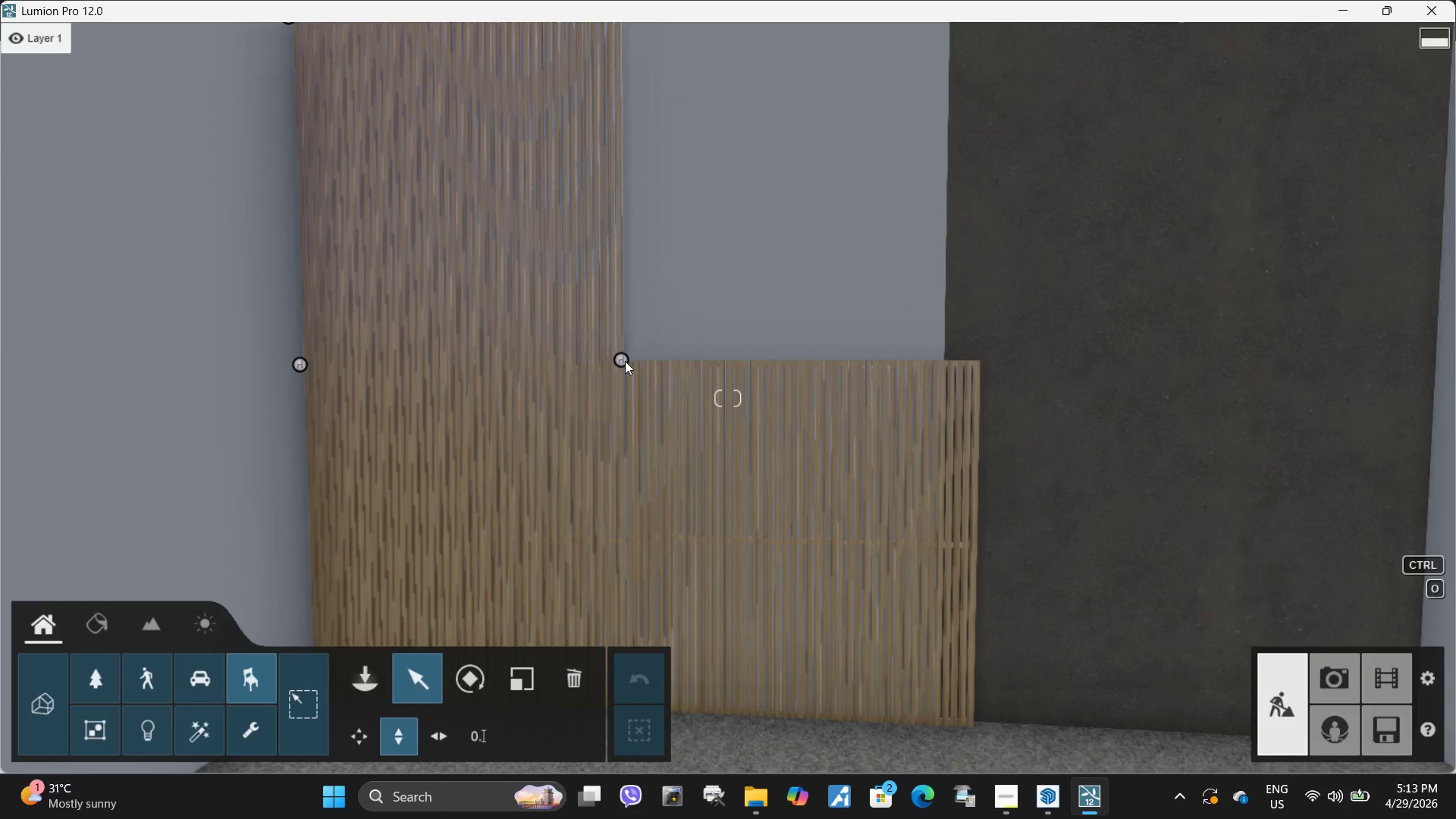 
hold_key(key=AltLeft, duration=1.53)
left_click_drag(start_coordinate=[622, 359], to_coordinate=[609, 203])
 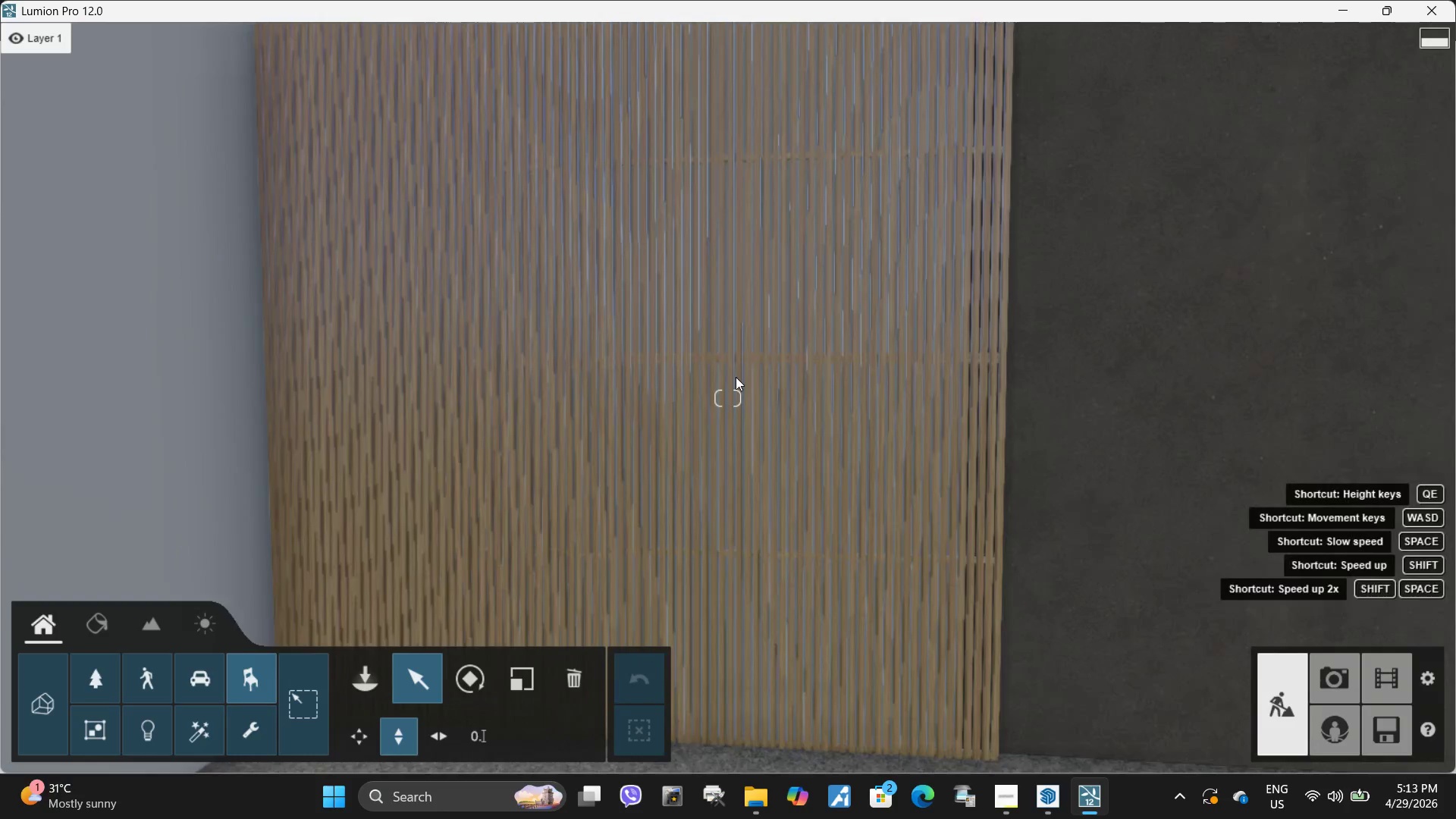 
hold_key(key=AltLeft, duration=0.8)
 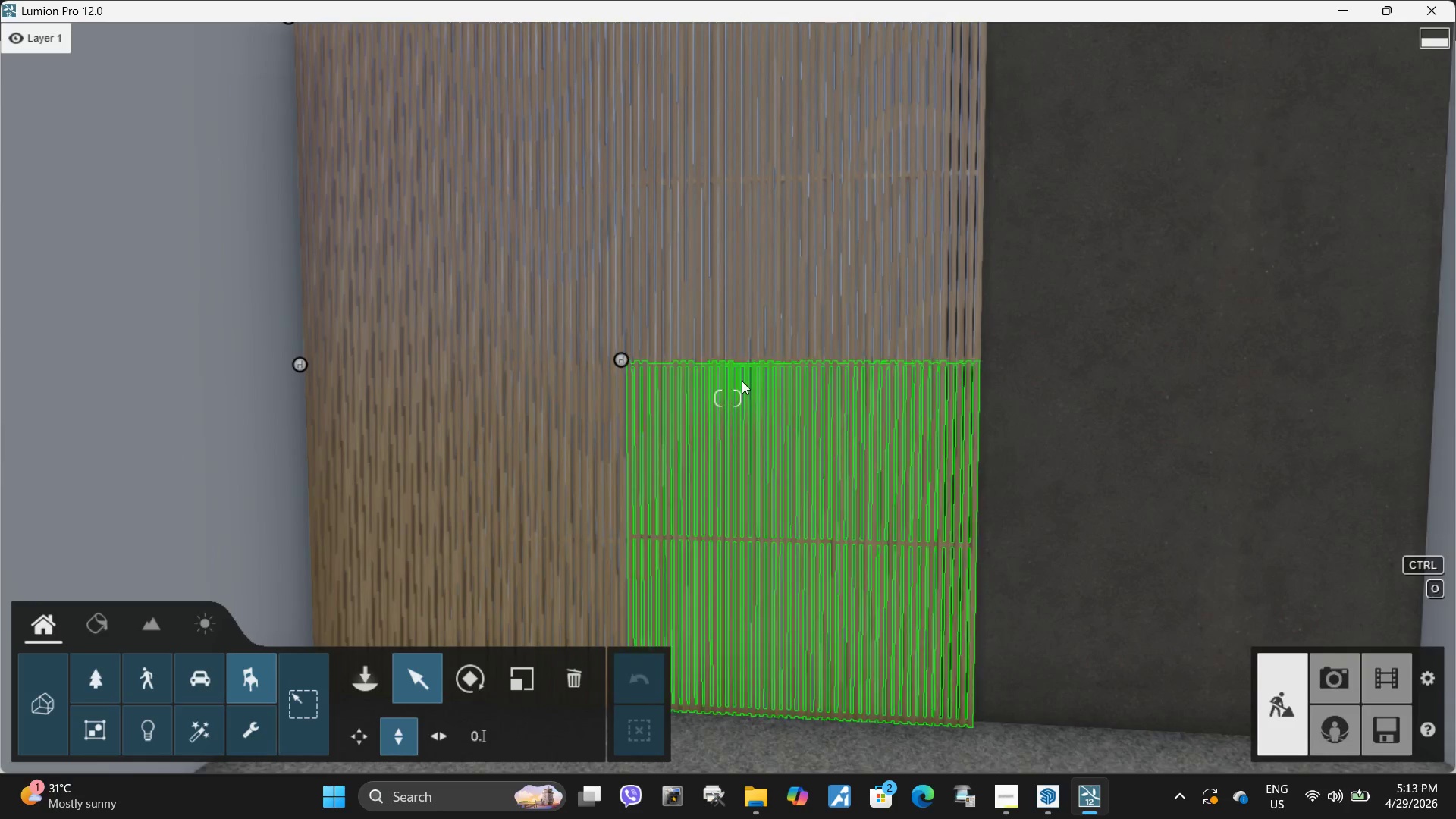 
type(ww)
 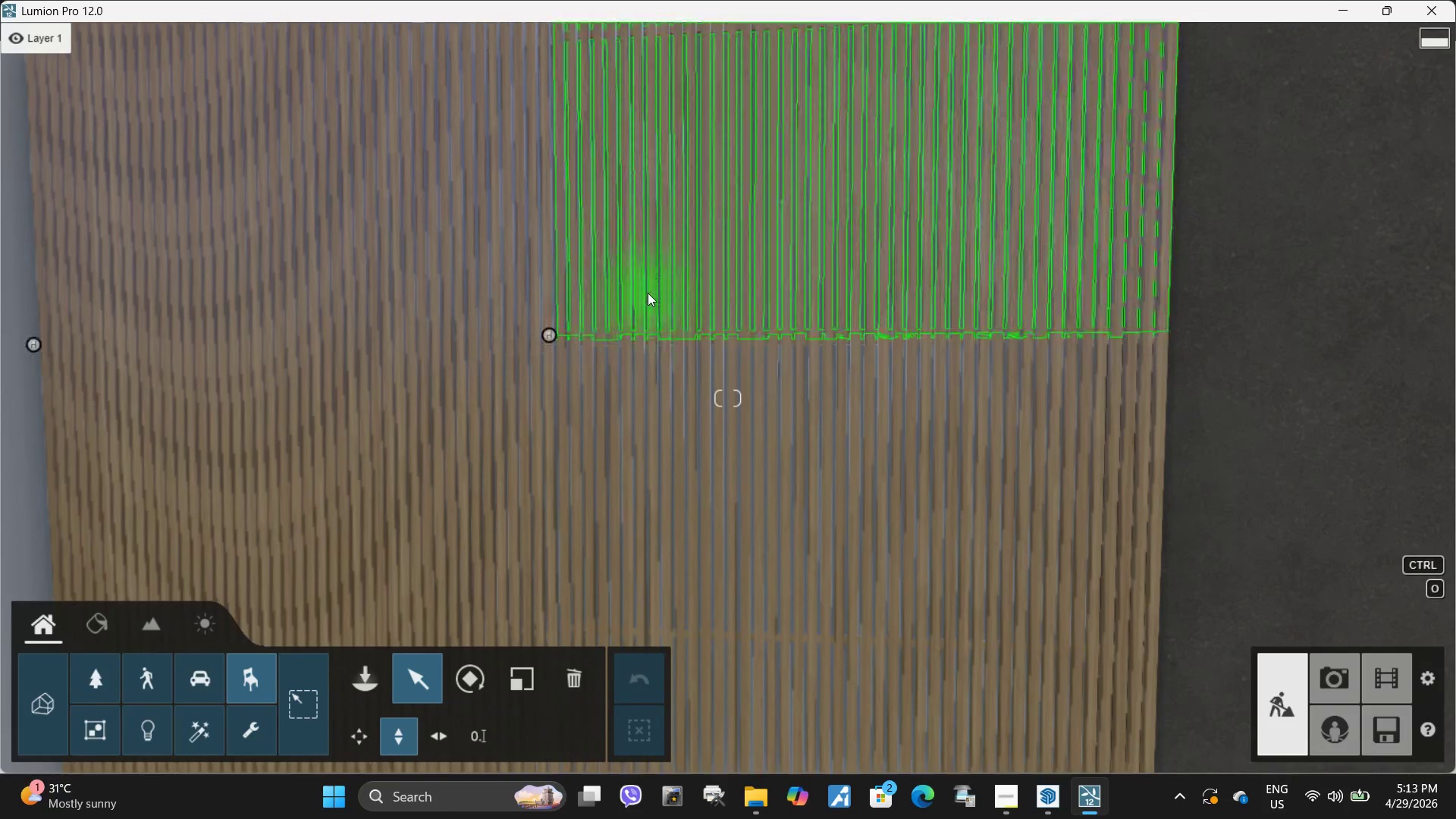 
left_click([648, 293])
 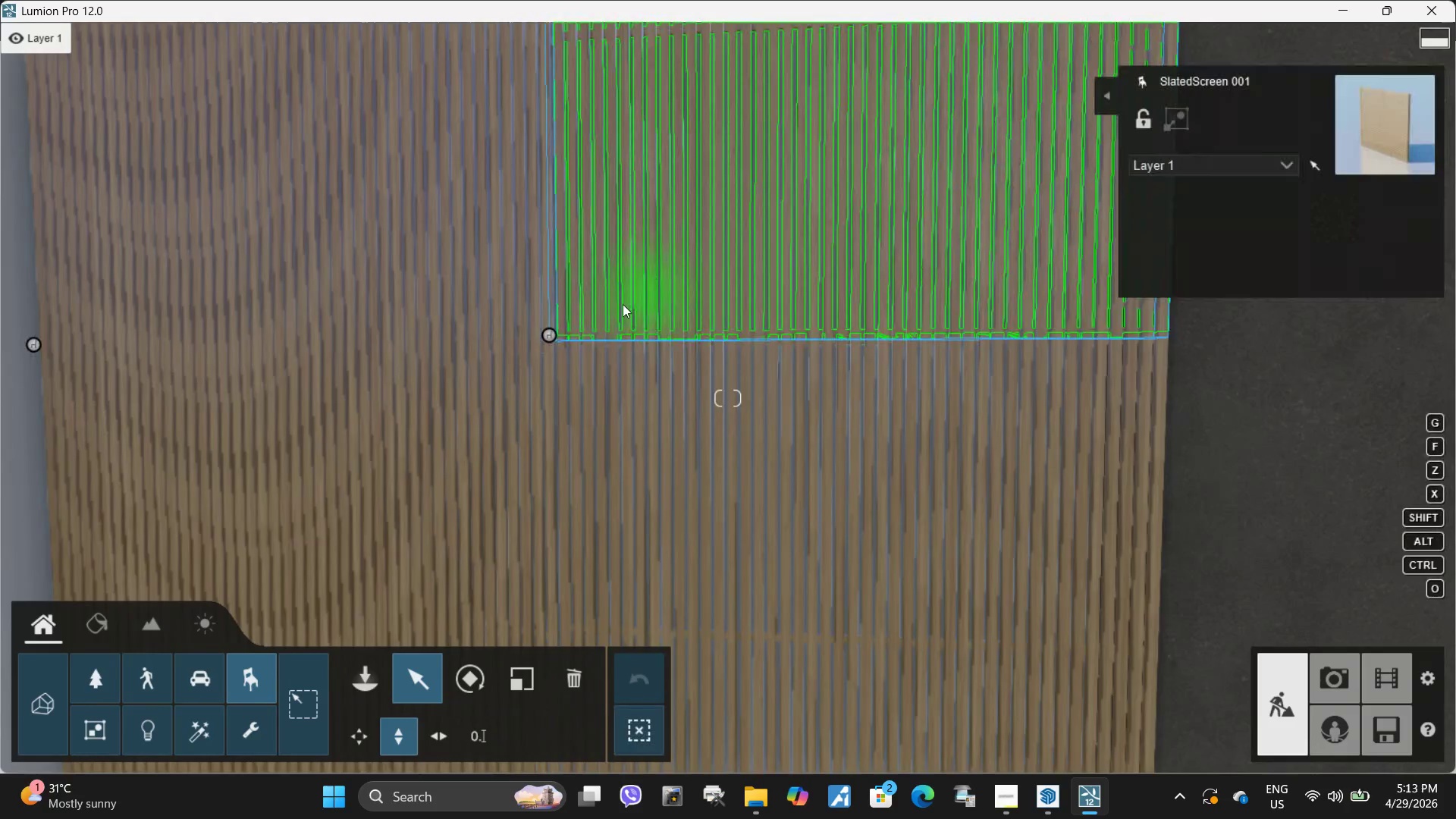 
key(W)
 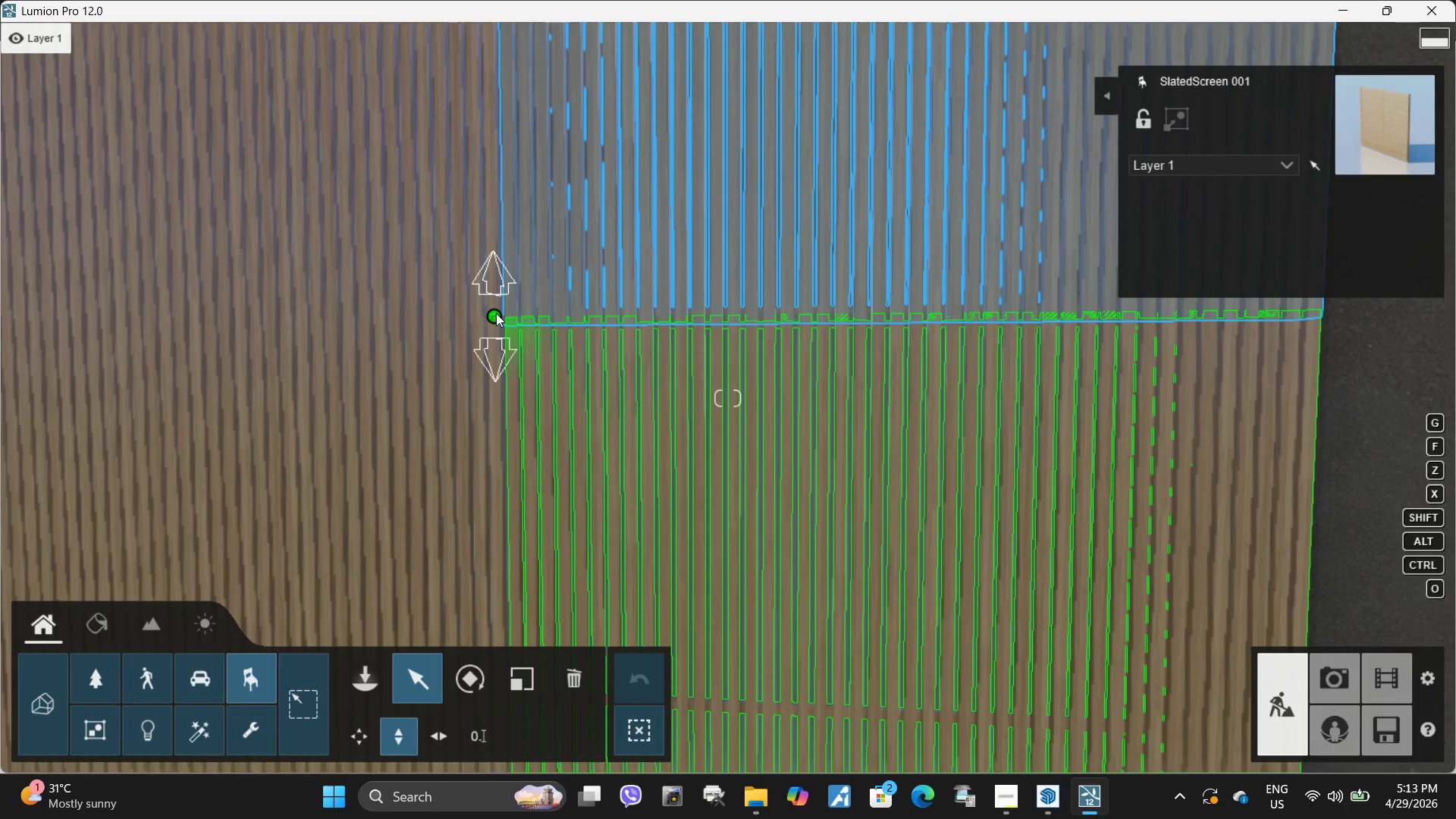 
hold_key(key=ShiftLeft, duration=1.5)
left_click_drag(start_coordinate=[496, 313], to_coordinate=[491, 318])
 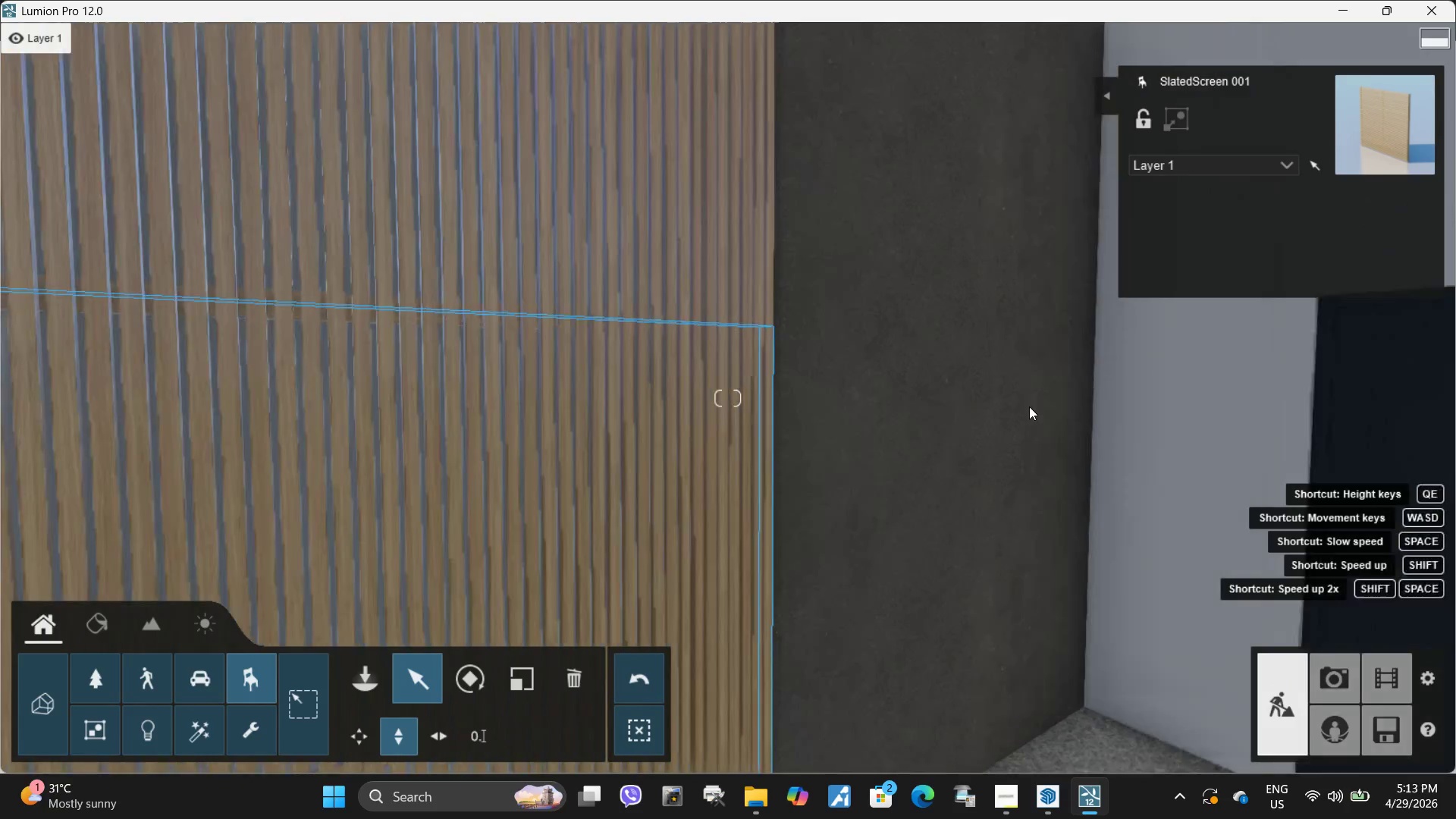 
hold_key(key=ShiftLeft, duration=1.53)
 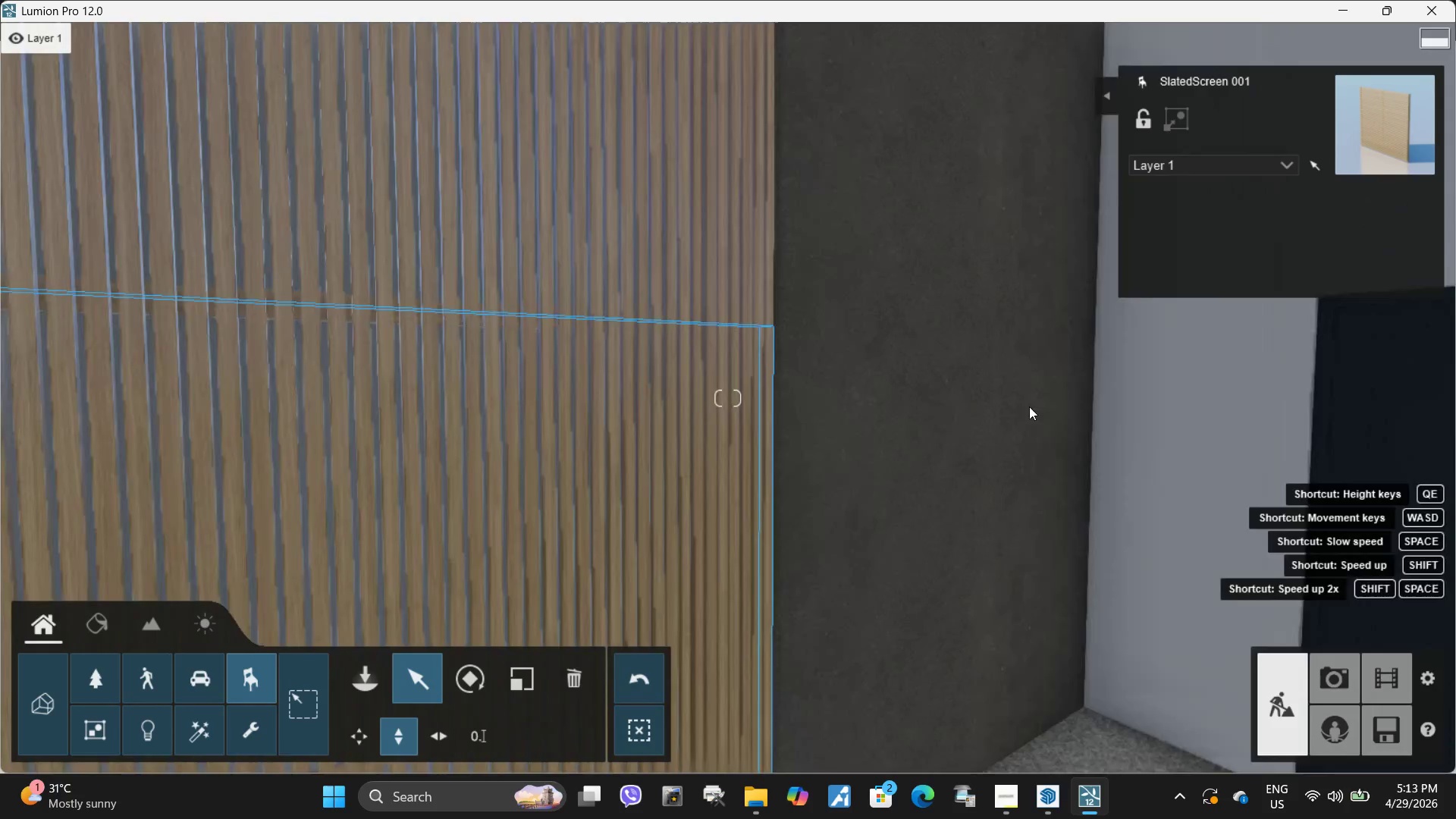 
type(wwqe)
 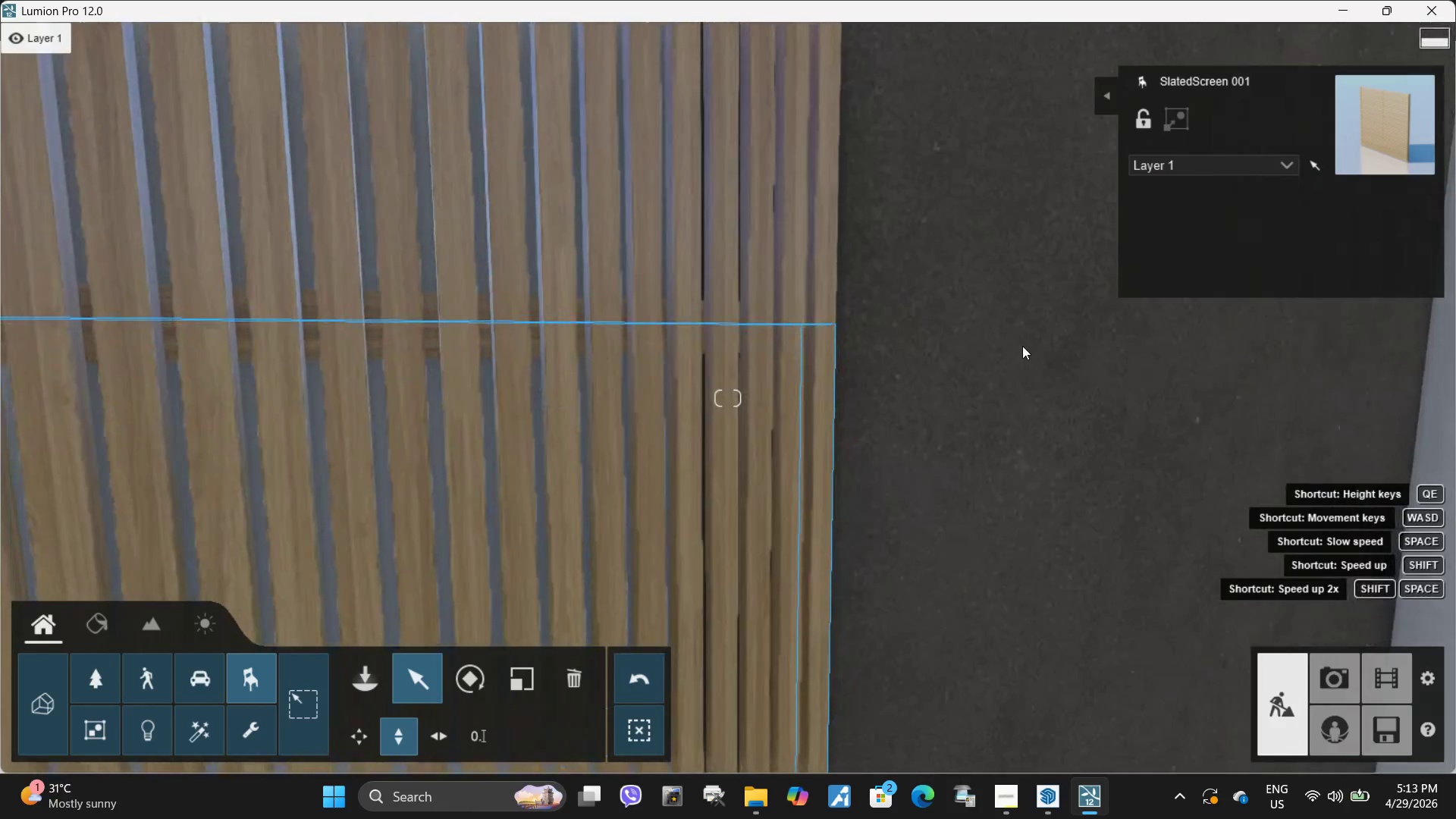 
left_click([962, 358])
 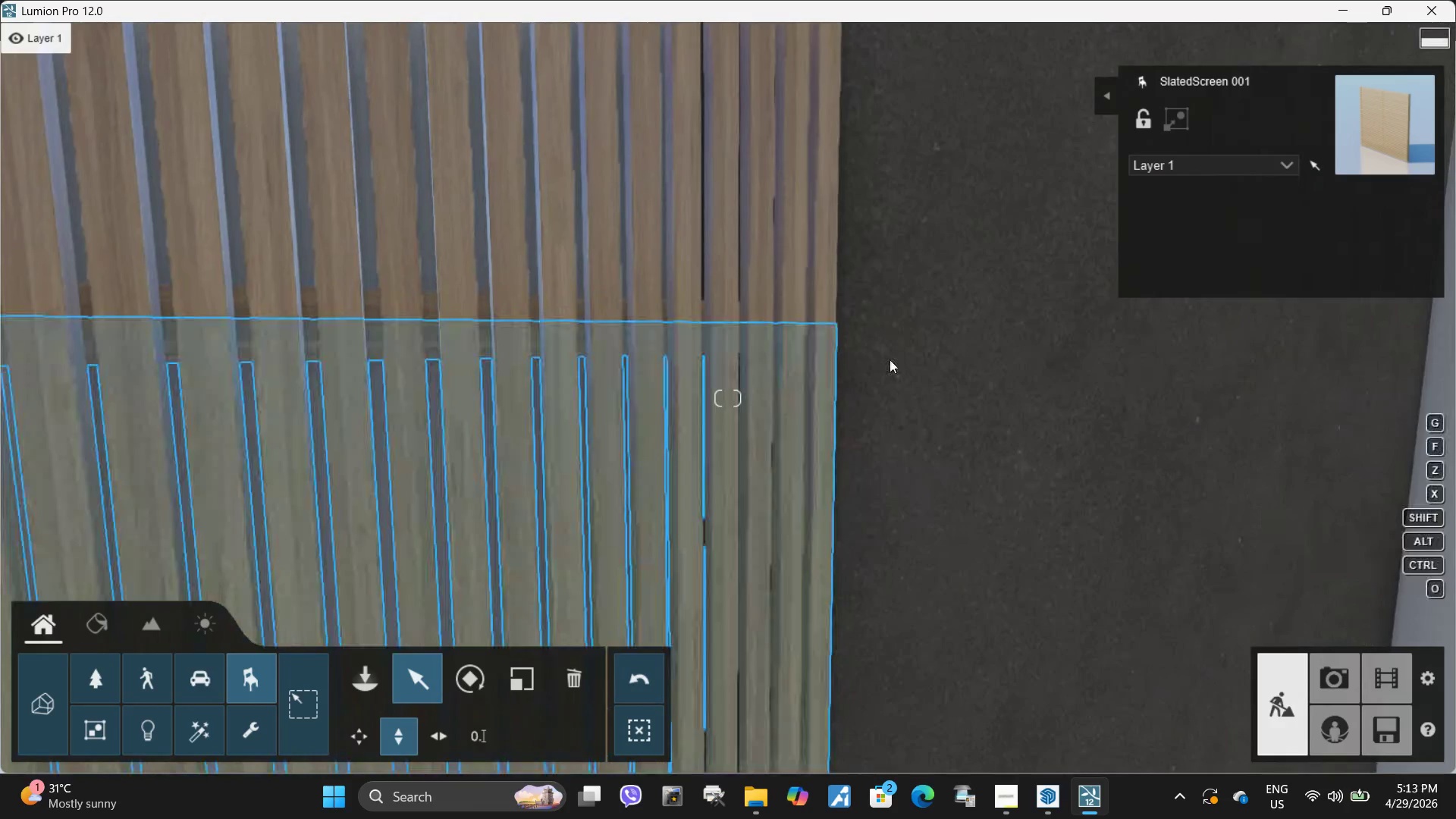 
key(Q)
 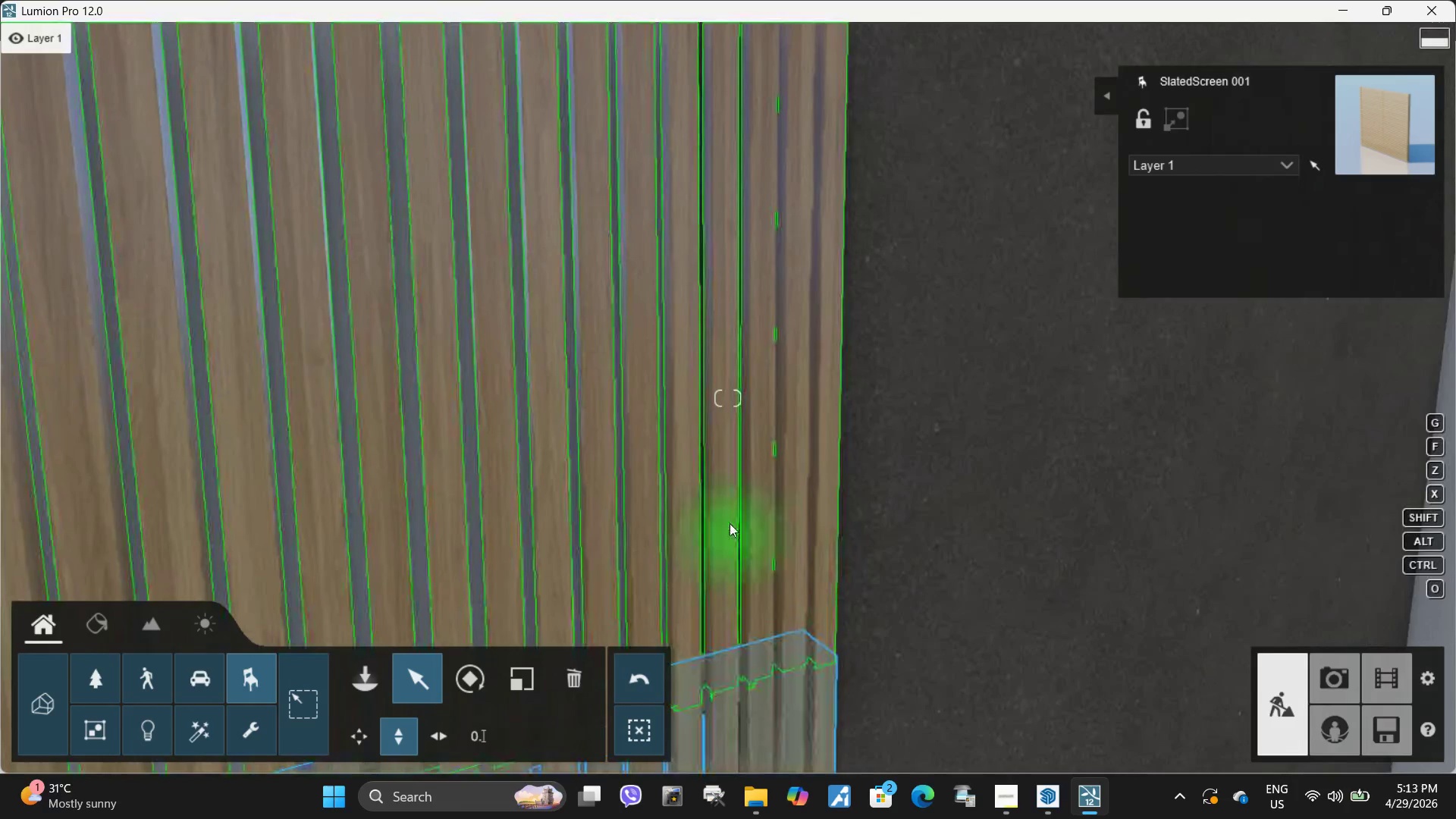 
left_click([730, 523])
 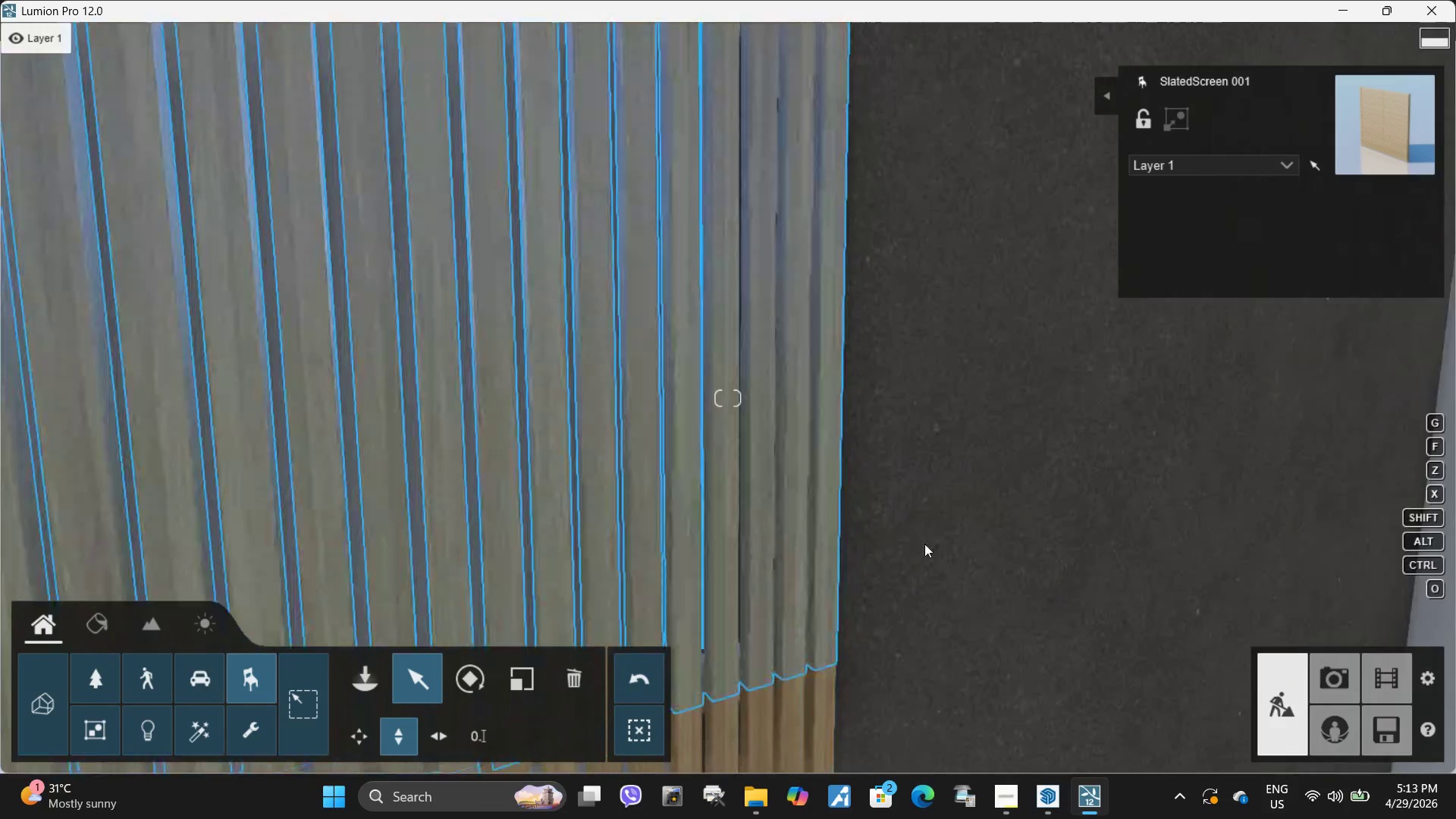 
type(sd)
 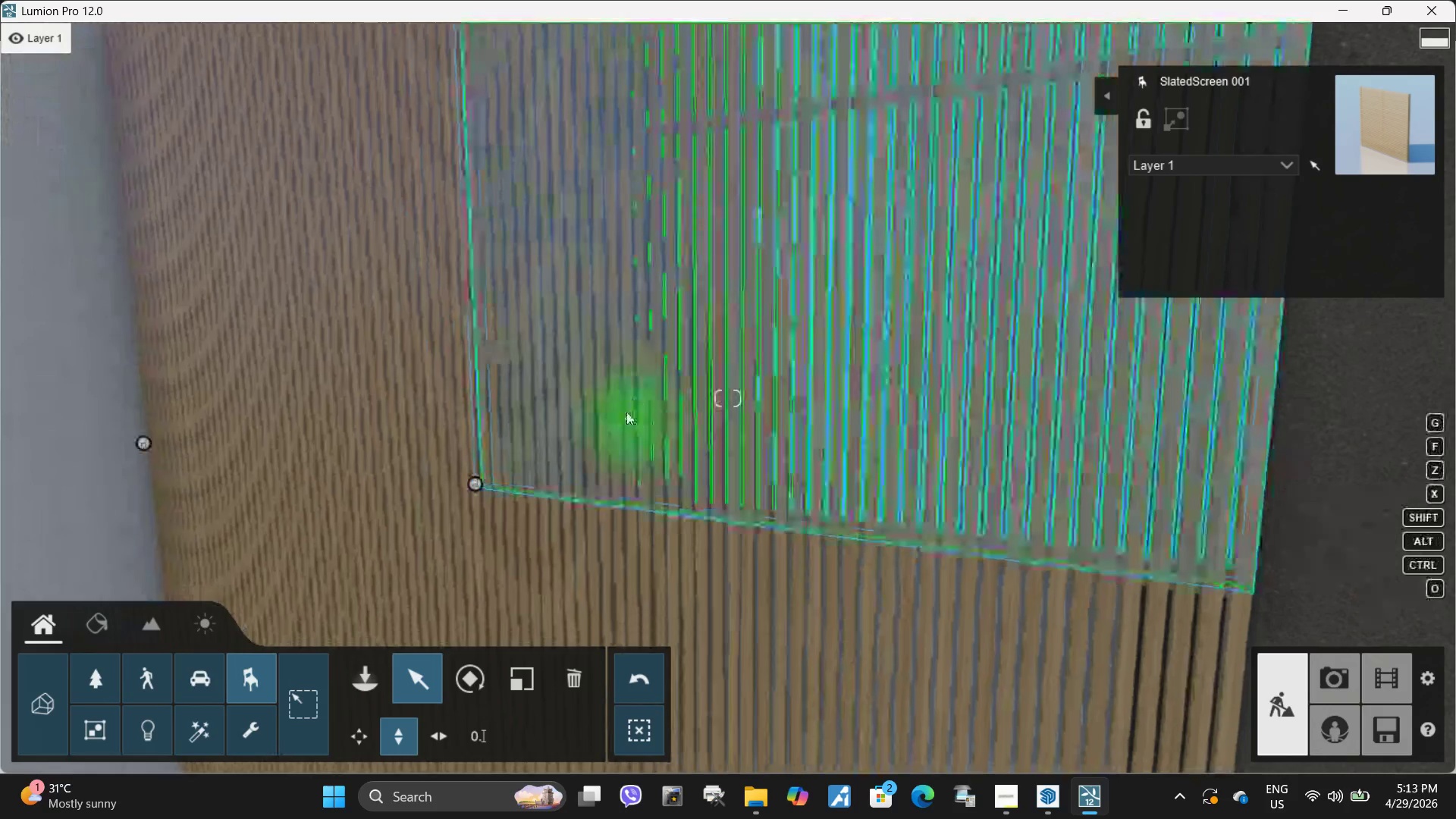 
left_click([626, 411])
 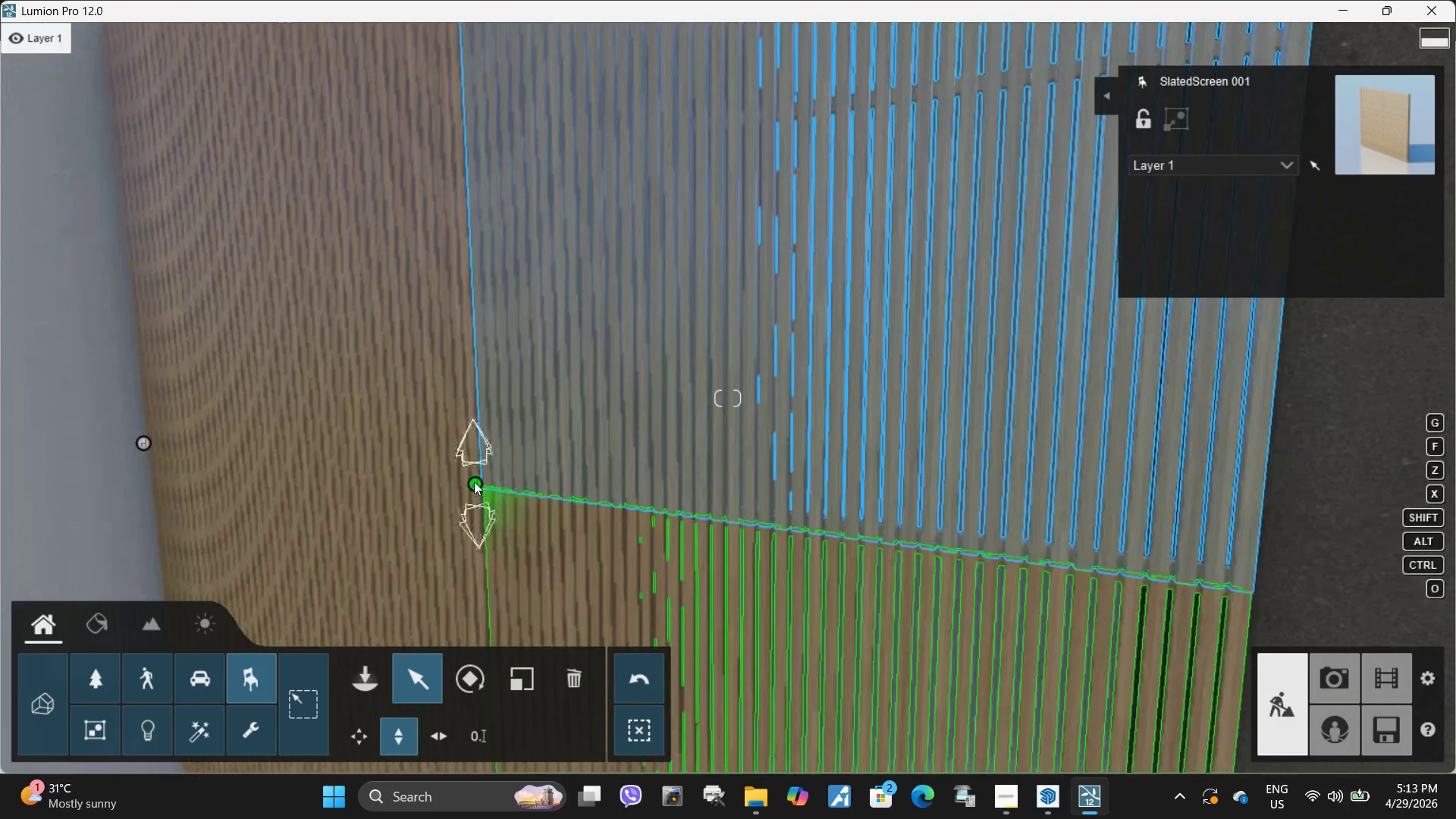 
hold_key(key=ShiftLeft, duration=1.5)
left_click_drag(start_coordinate=[475, 482], to_coordinate=[492, 492])
 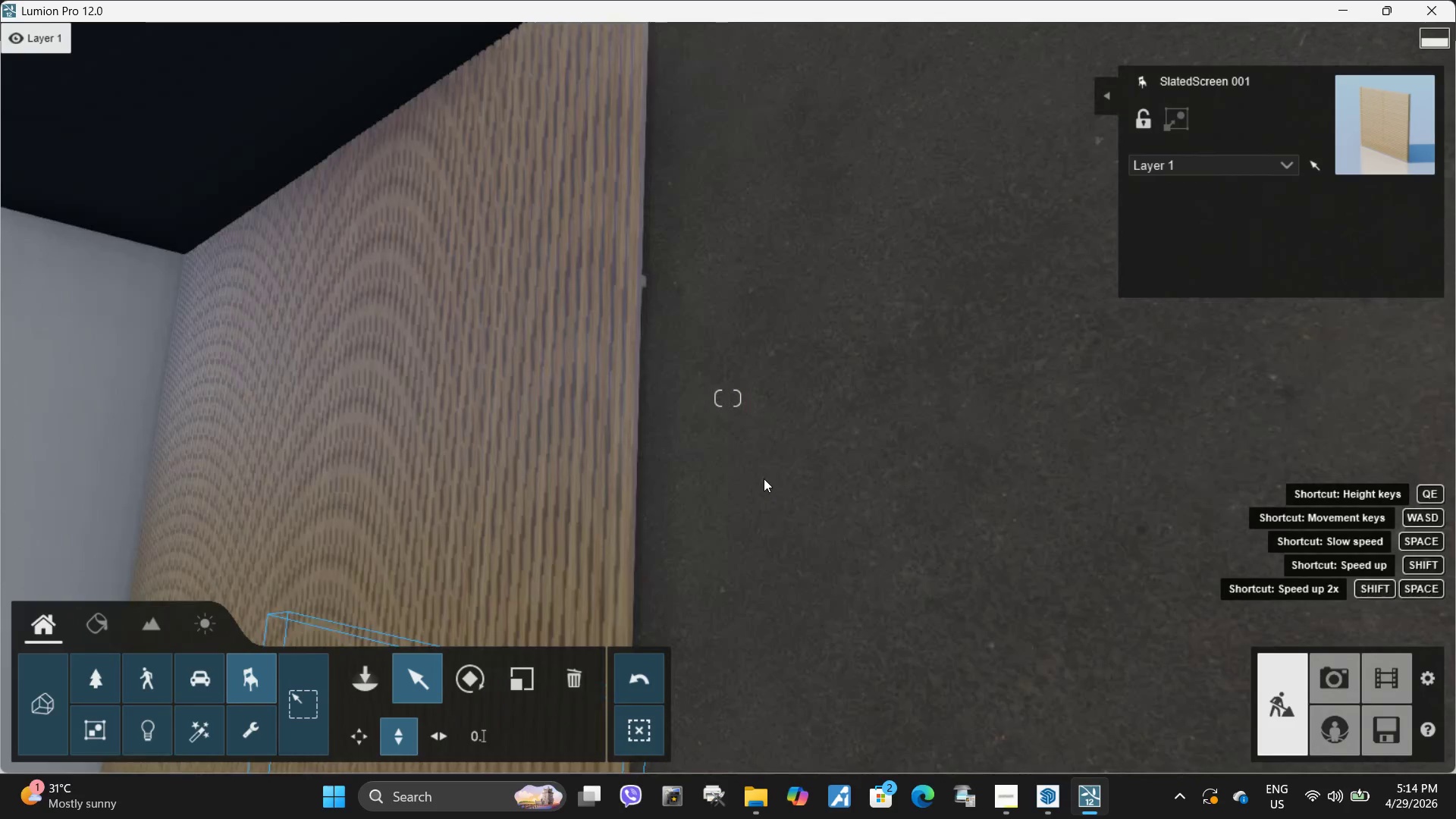 
hold_key(key=ShiftLeft, duration=1.52)
 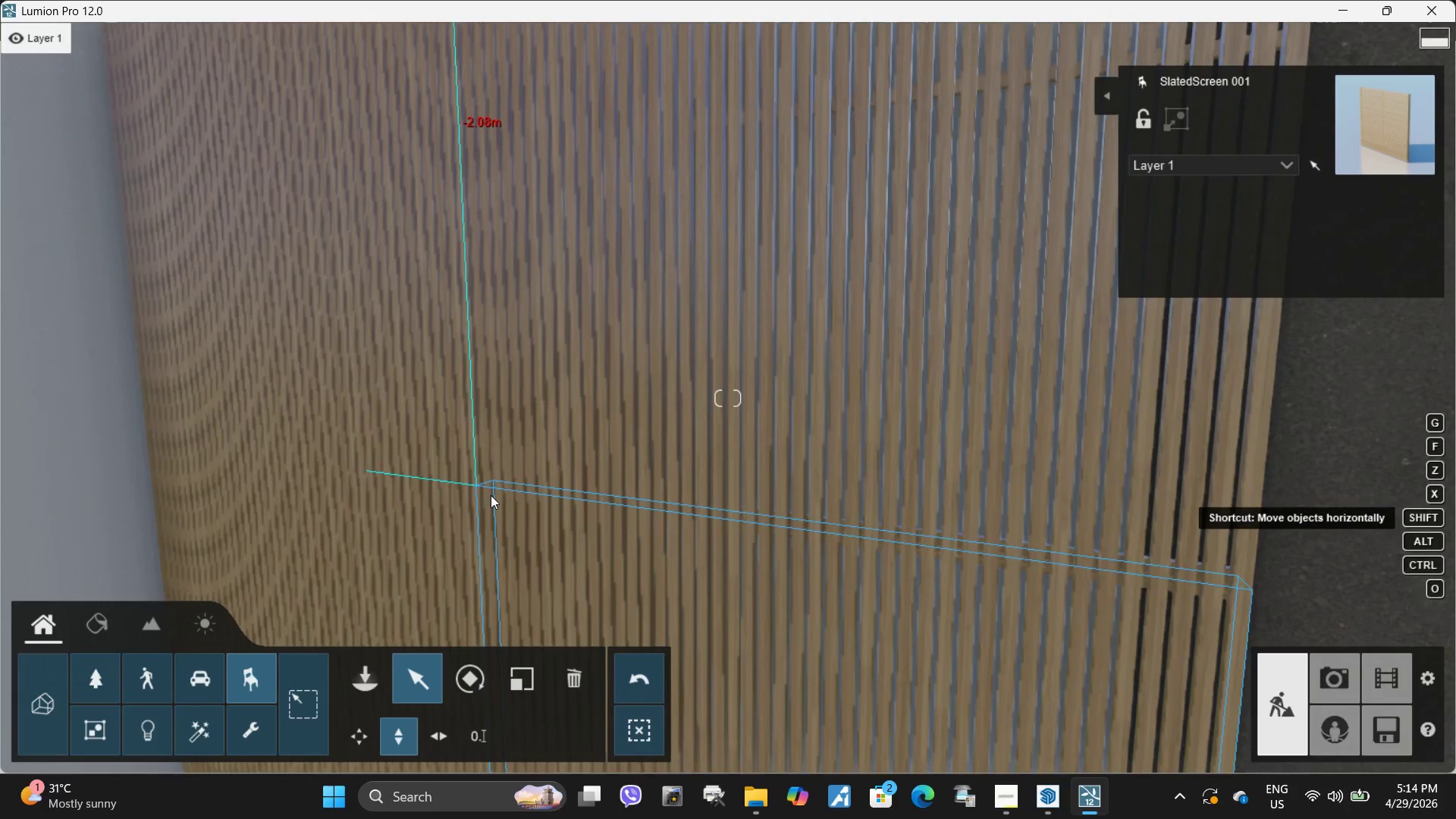 
hold_key(key=ShiftLeft, duration=1.51)
 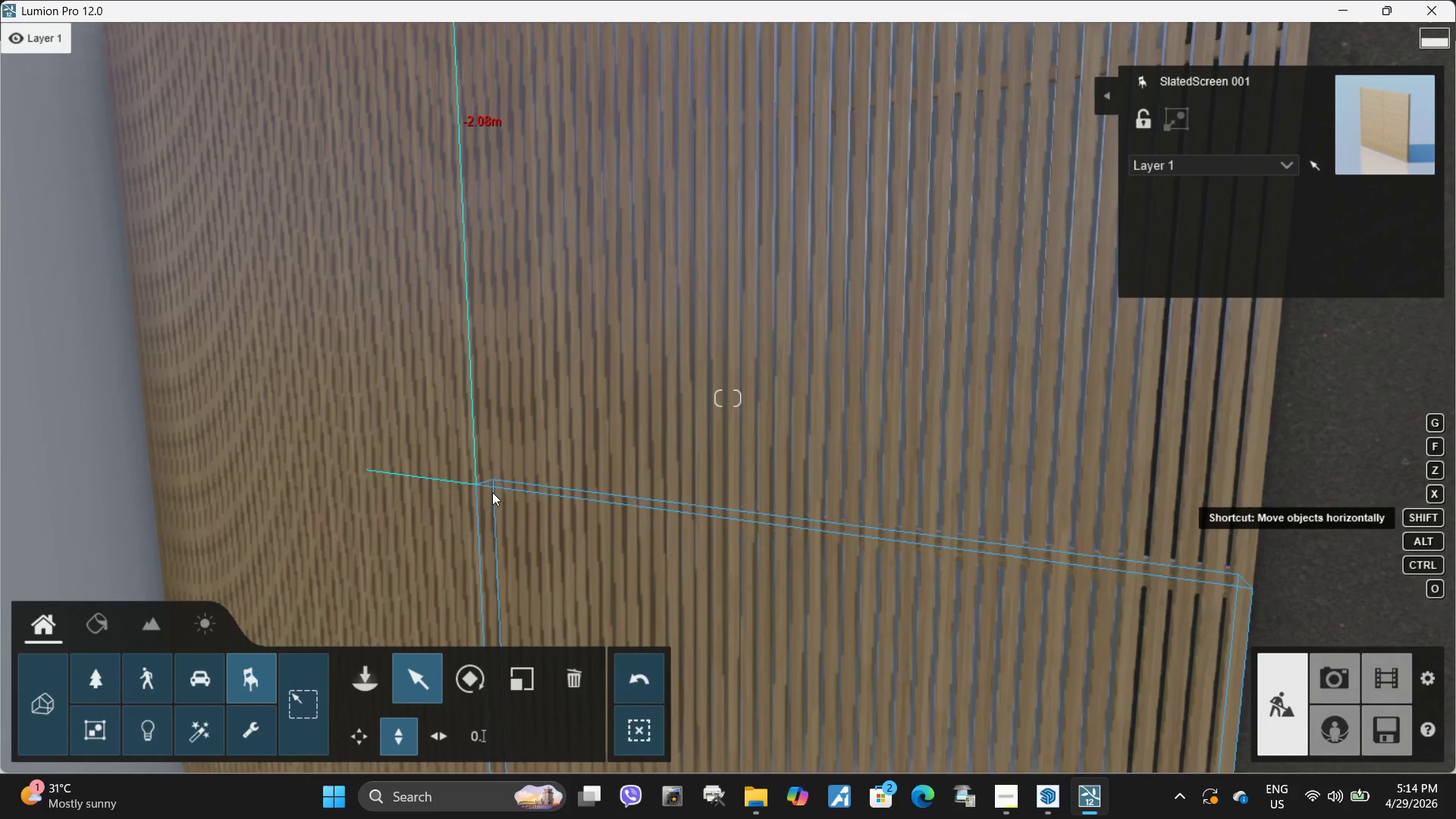 
key(Shift+ShiftLeft)
 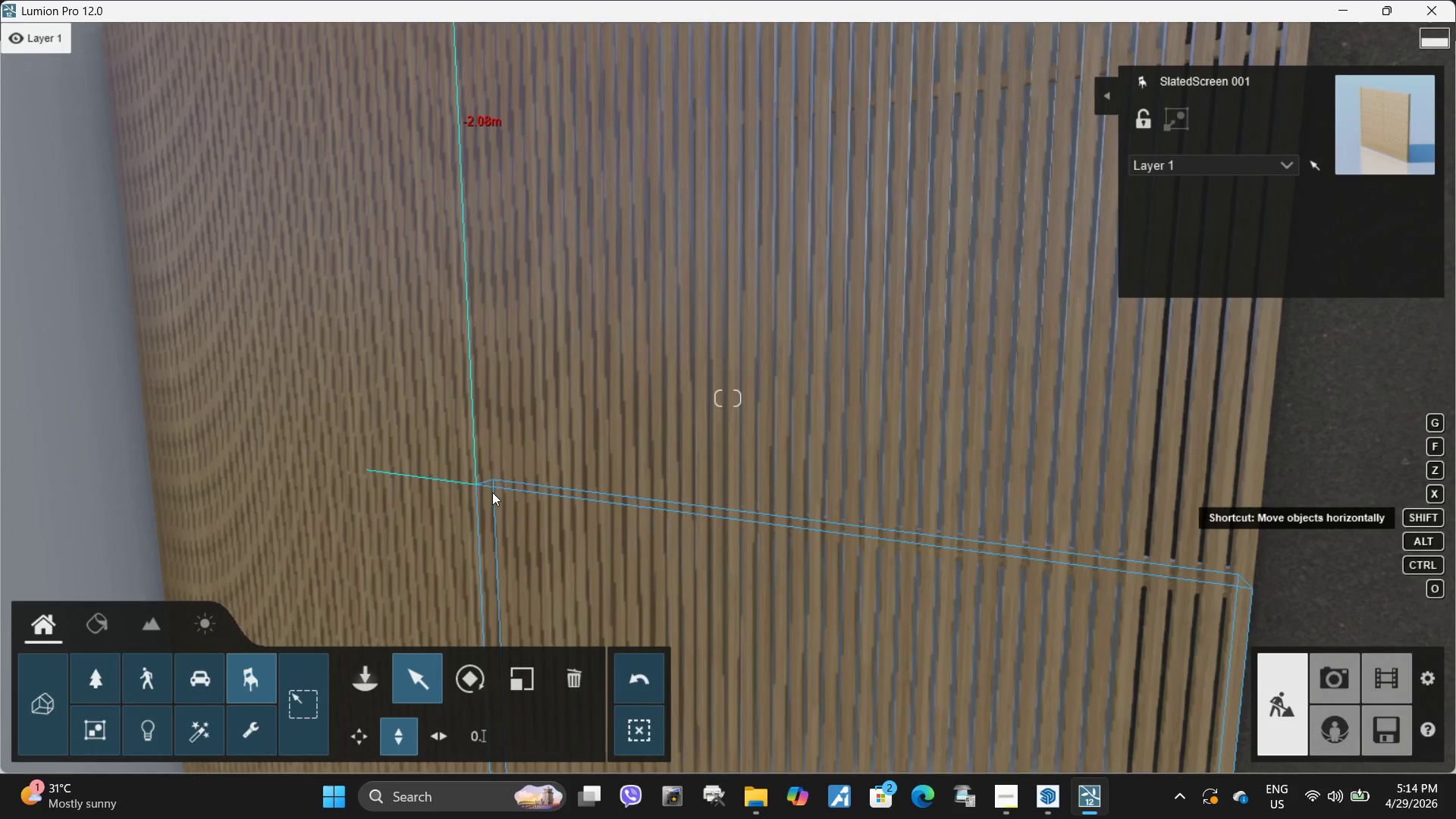 
key(Shift+ShiftLeft)
 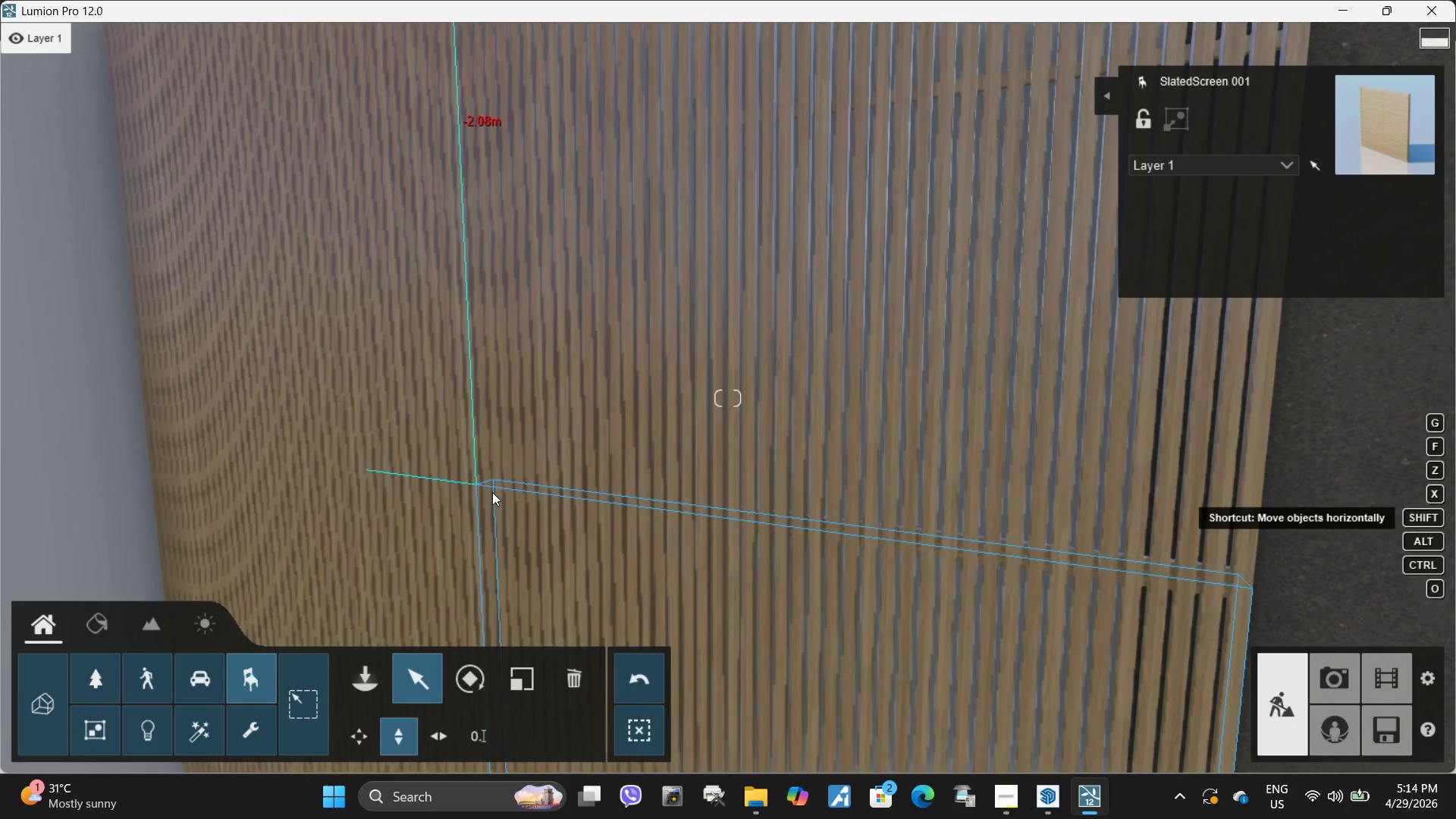 
key(Shift+ShiftLeft)
 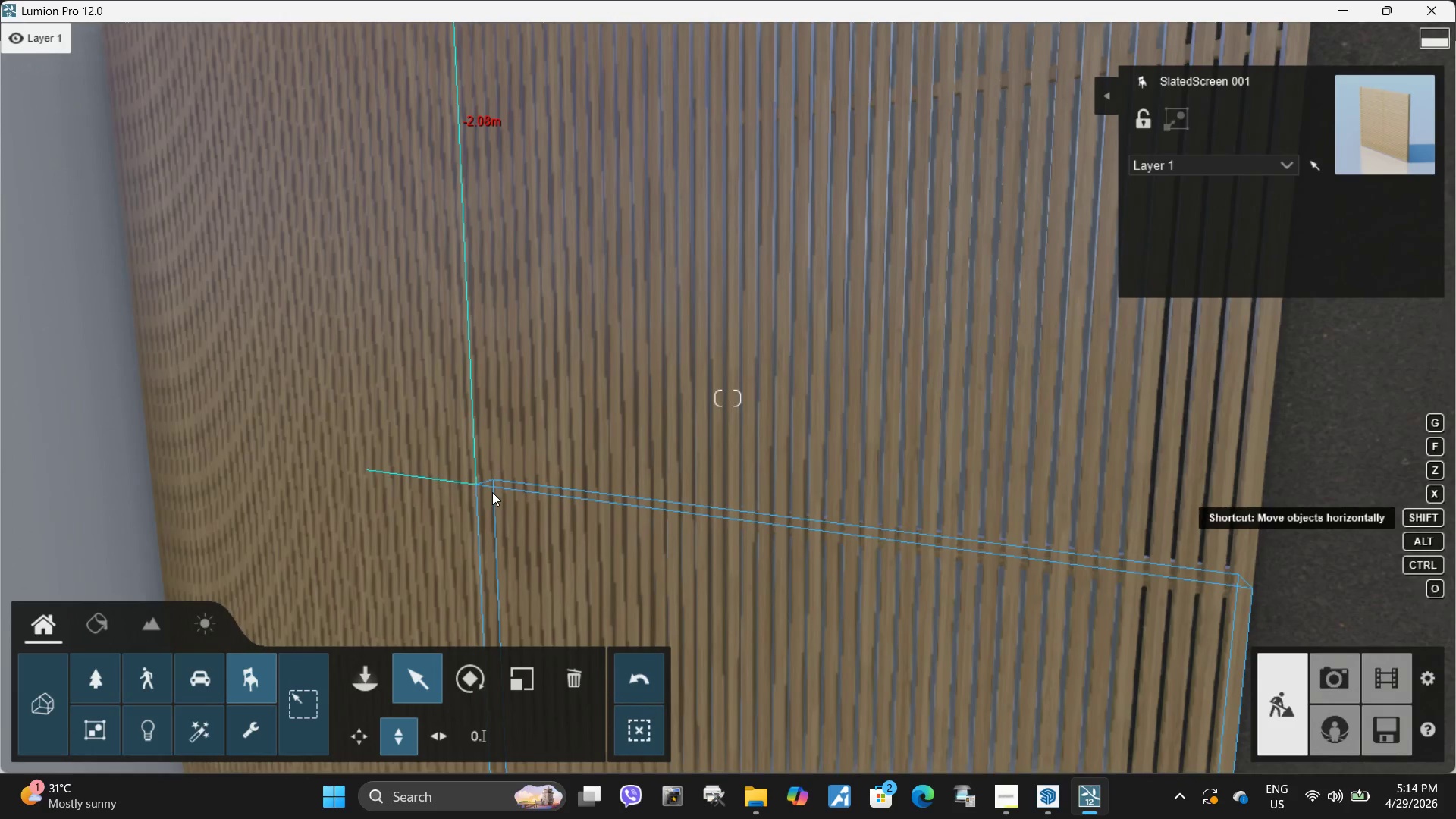 
key(Shift+ShiftLeft)
 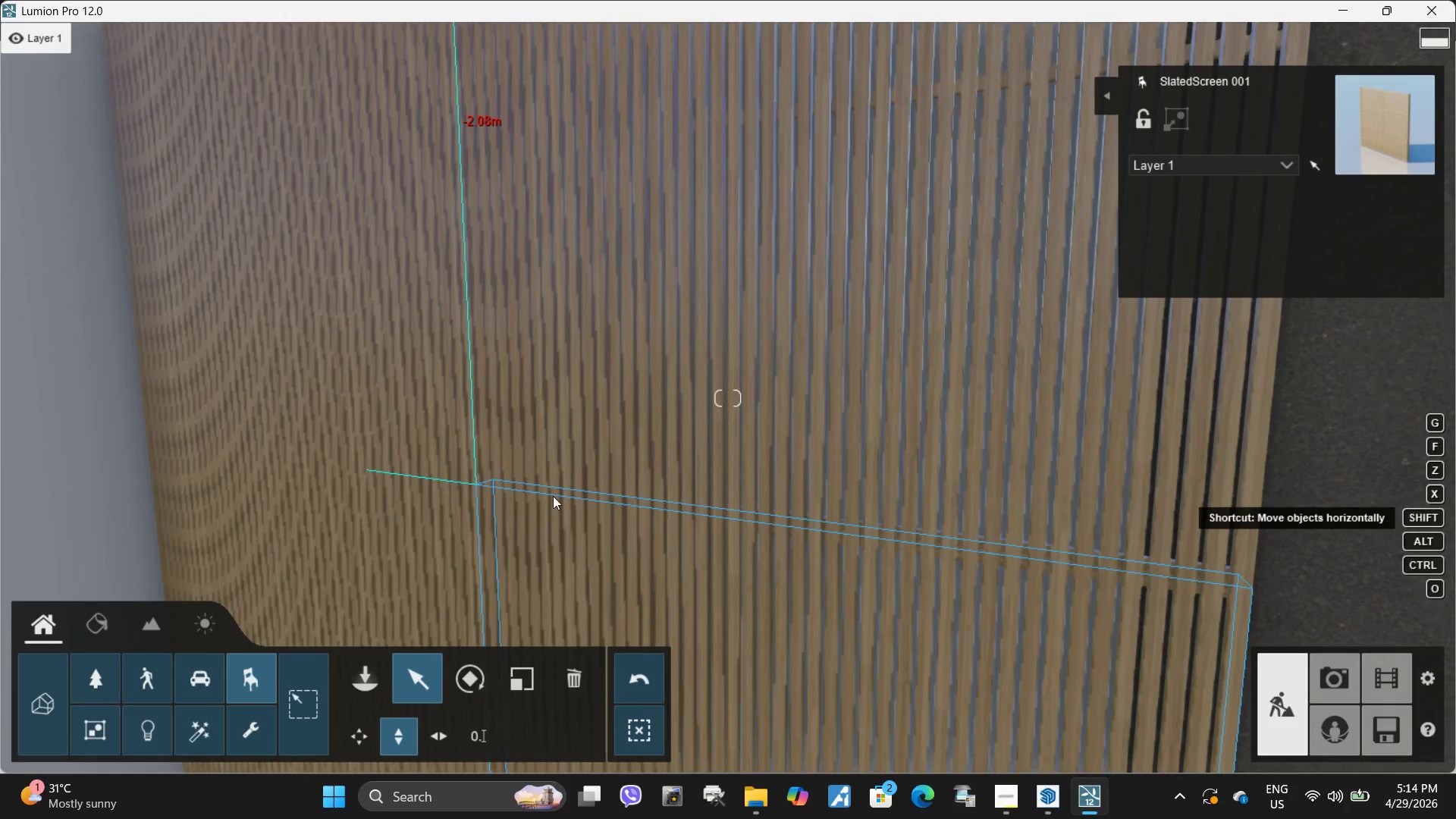 
key(Shift+ShiftLeft)
 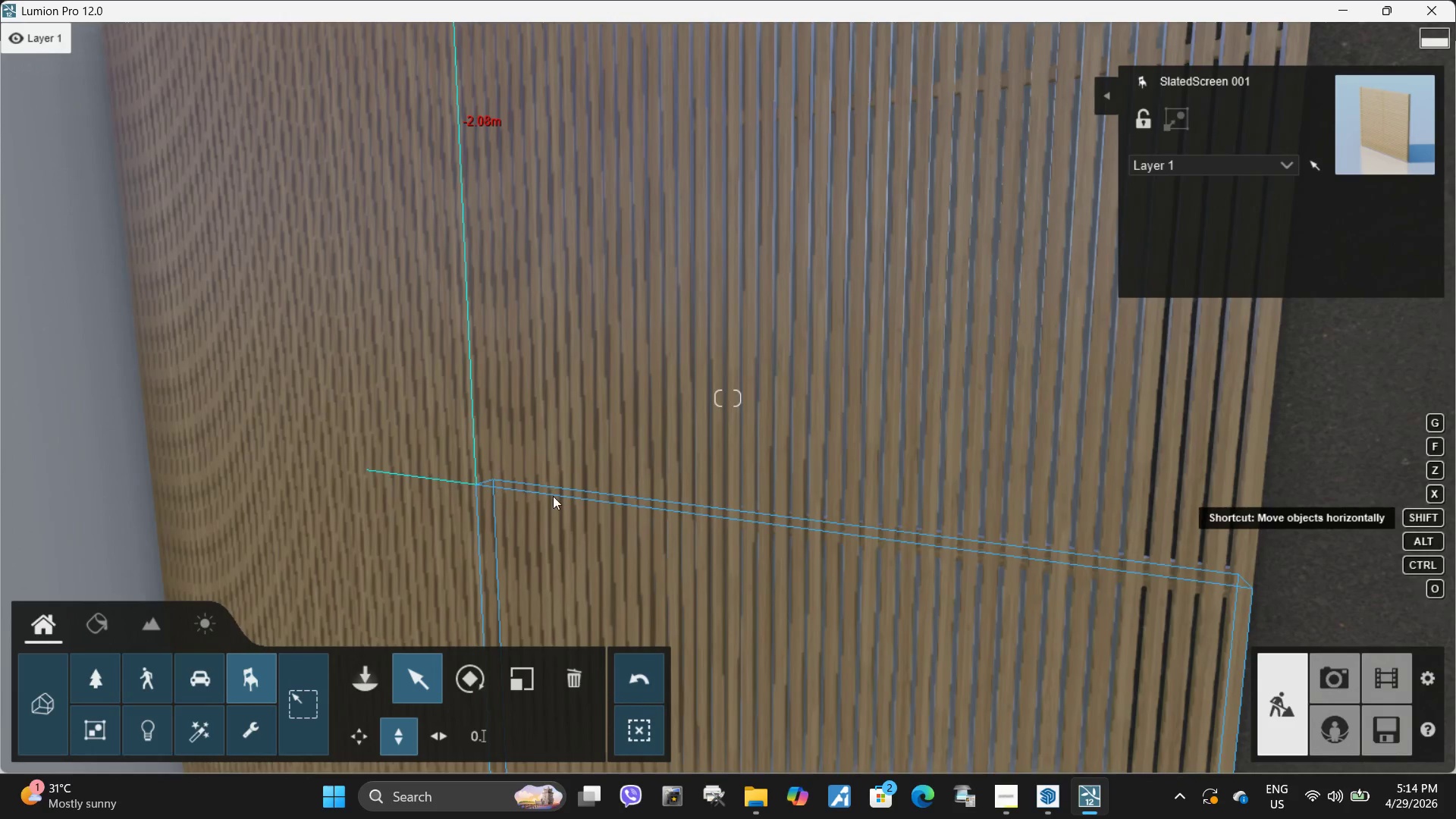 
key(Shift+ShiftLeft)
 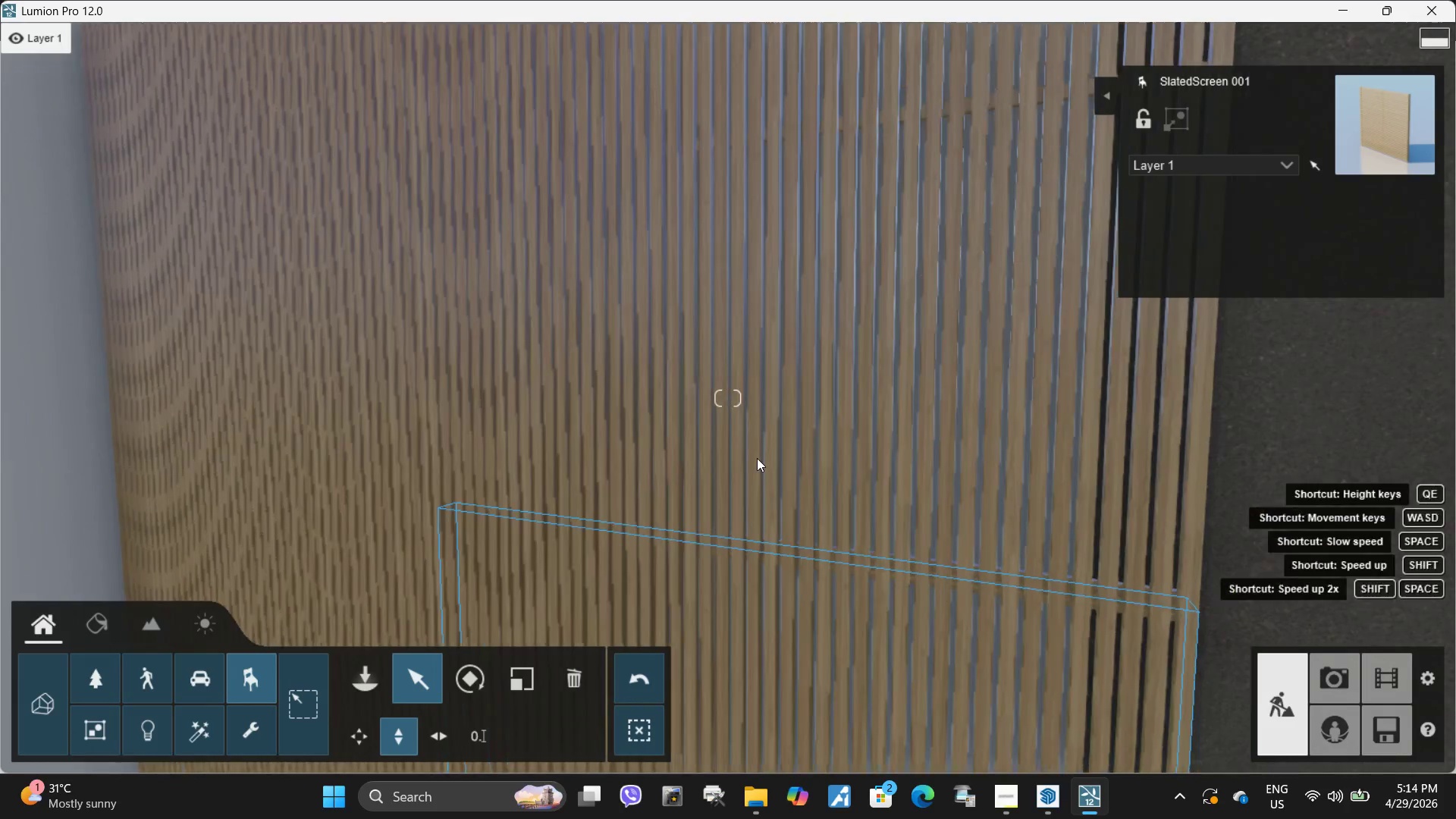 
type(dssdsedwwaa)
 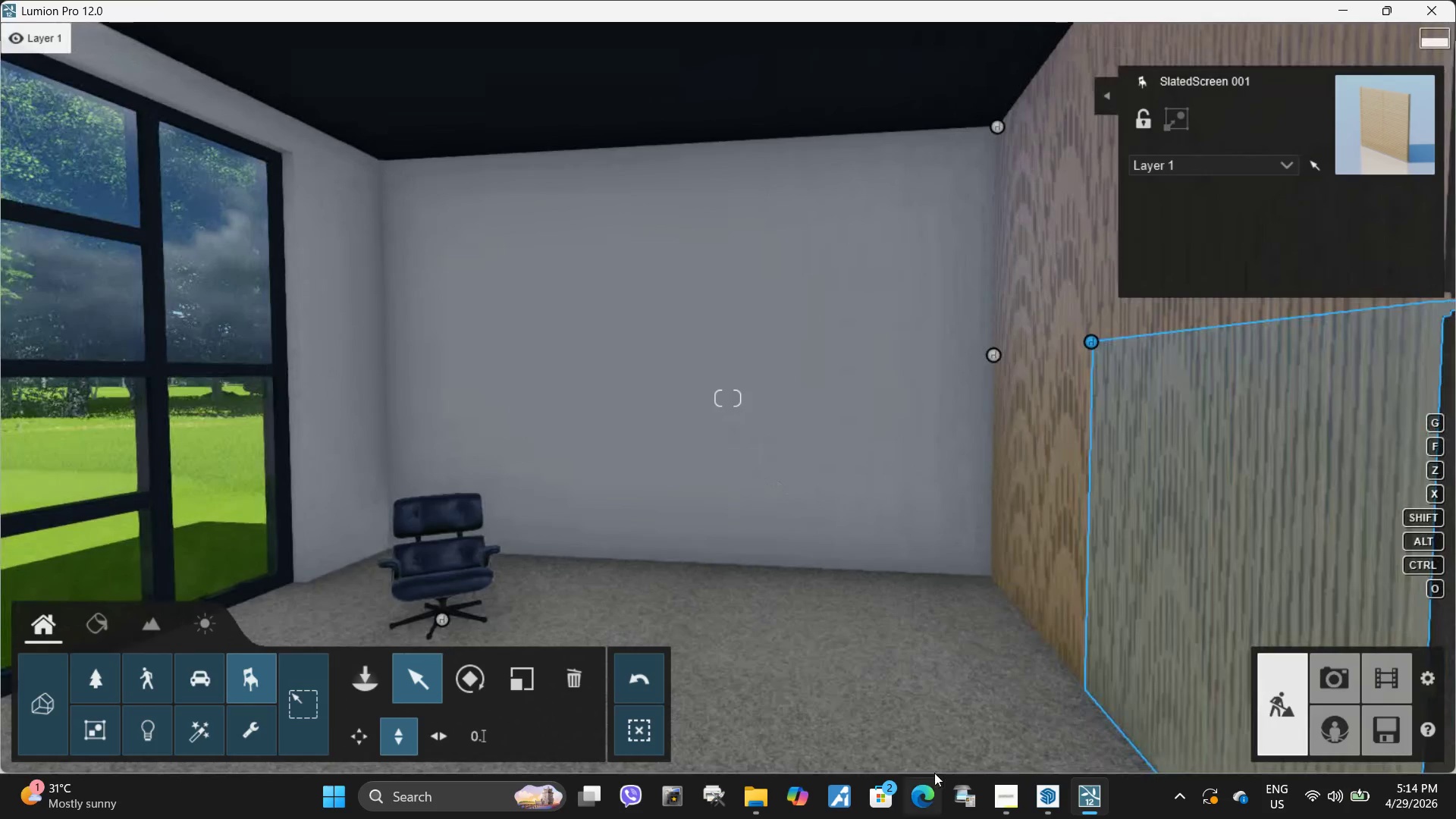 
left_click([1006, 801])